 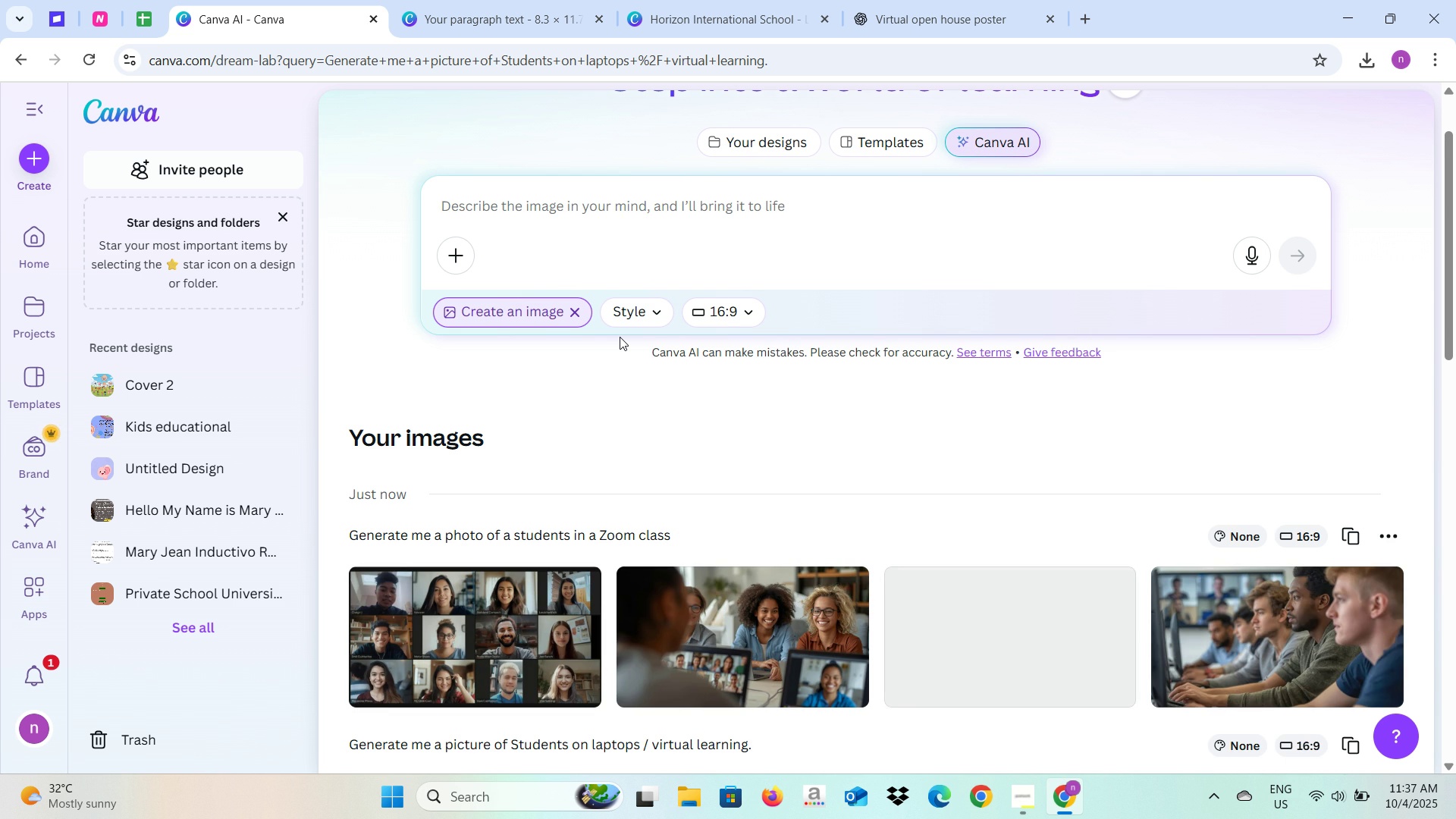 
left_click([748, 639])
 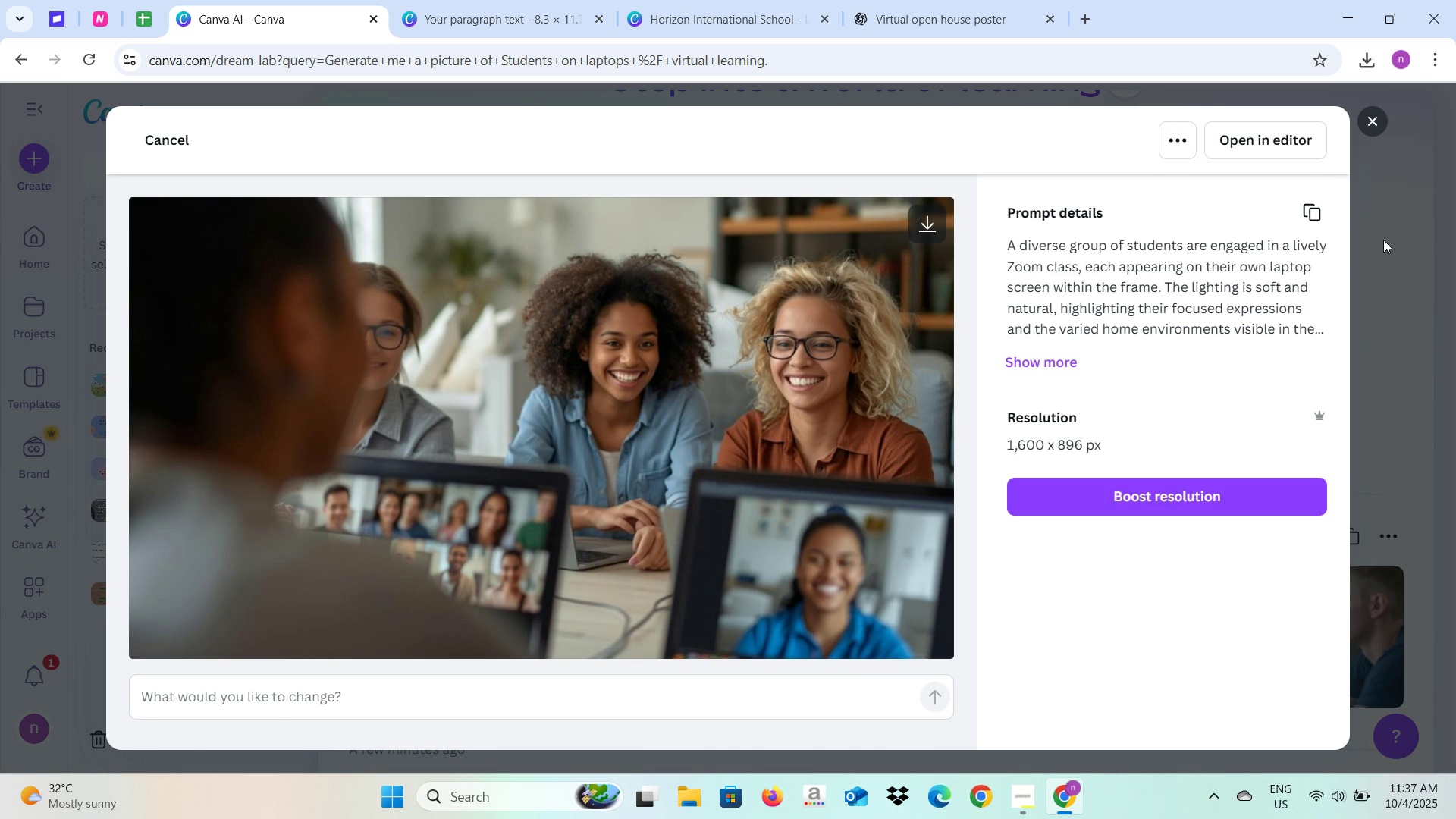 
wait(6.47)
 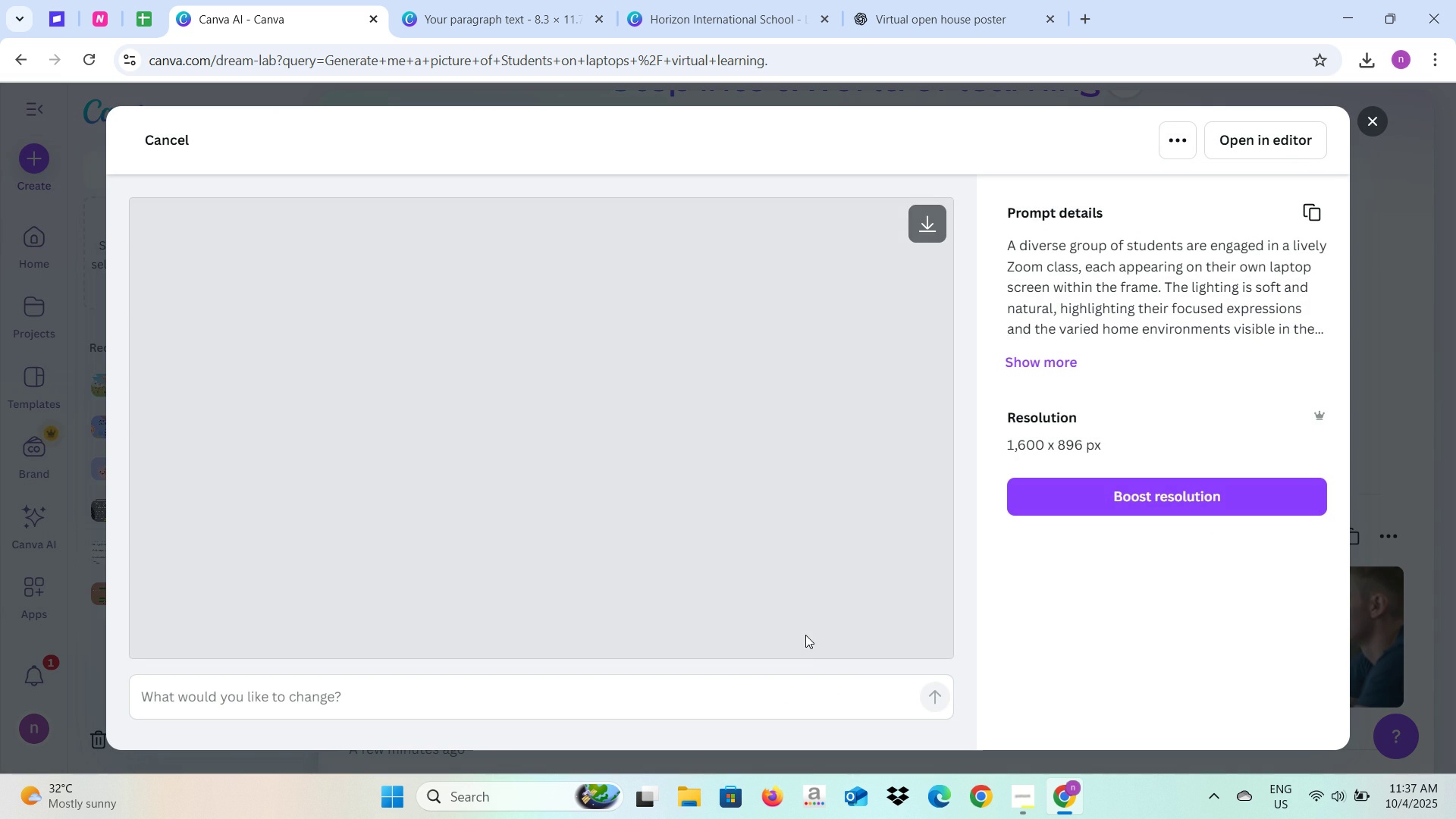 
left_click([1367, 120])
 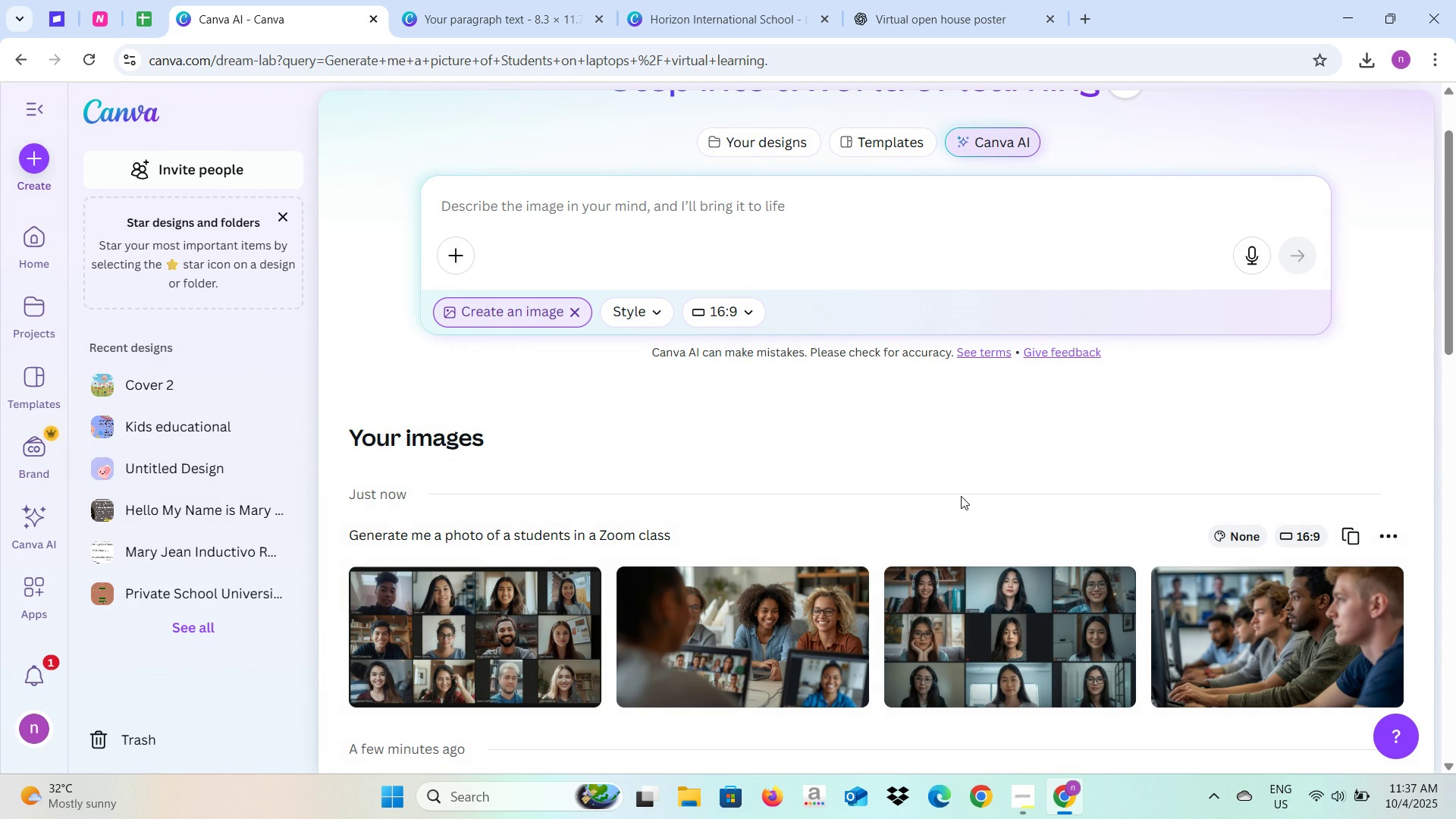 
scroll: coordinate [823, 516], scroll_direction: down, amount: 6.0
 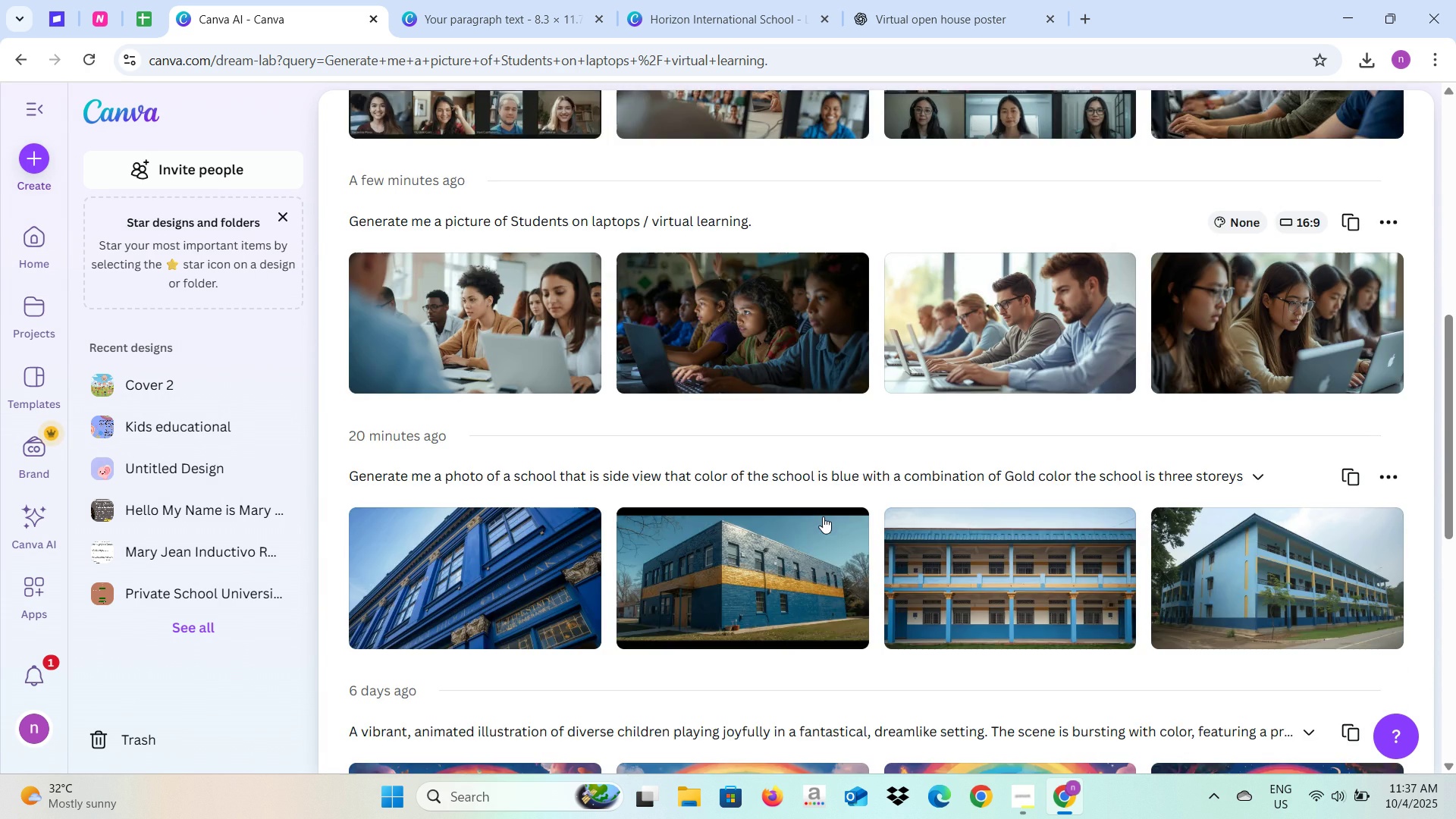 
scroll: coordinate [825, 515], scroll_direction: up, amount: 7.0
 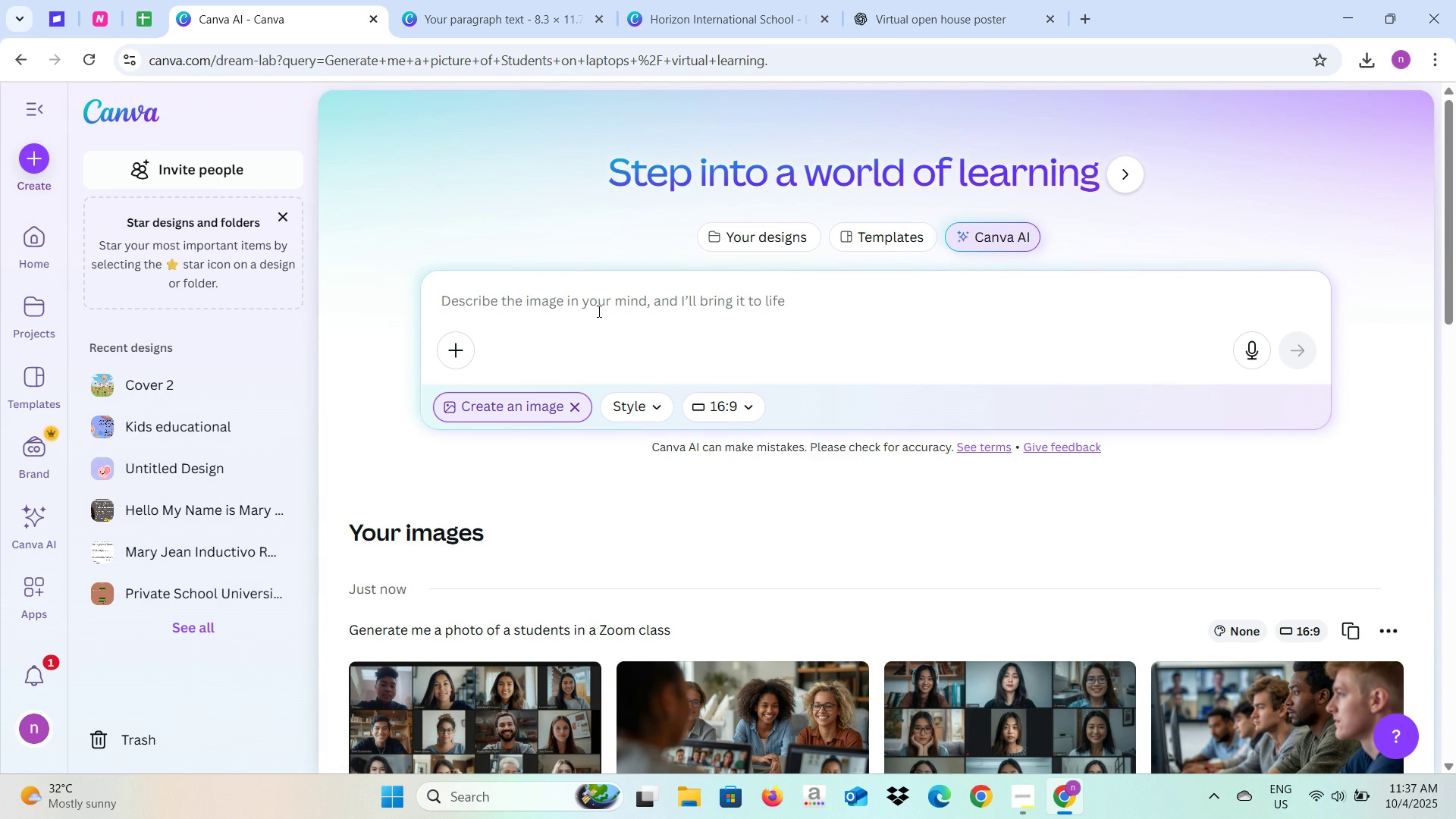 
left_click([597, 281])
 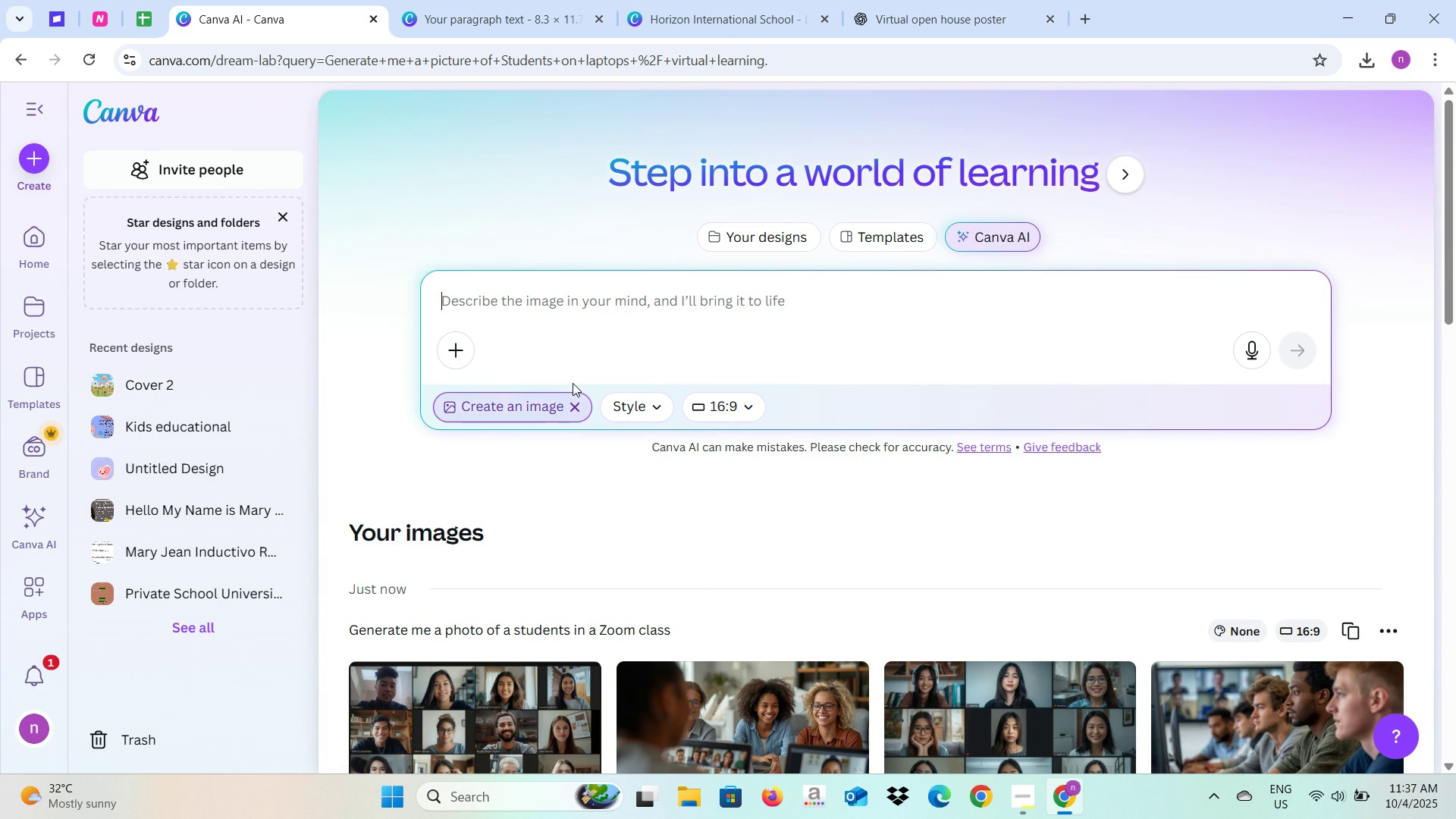 
type(Generate me a php)
key(Backspace)
type(oto of a studetns)
key(Backspace)
key(Backspace)
key(Backspace)
type(nts in a )
 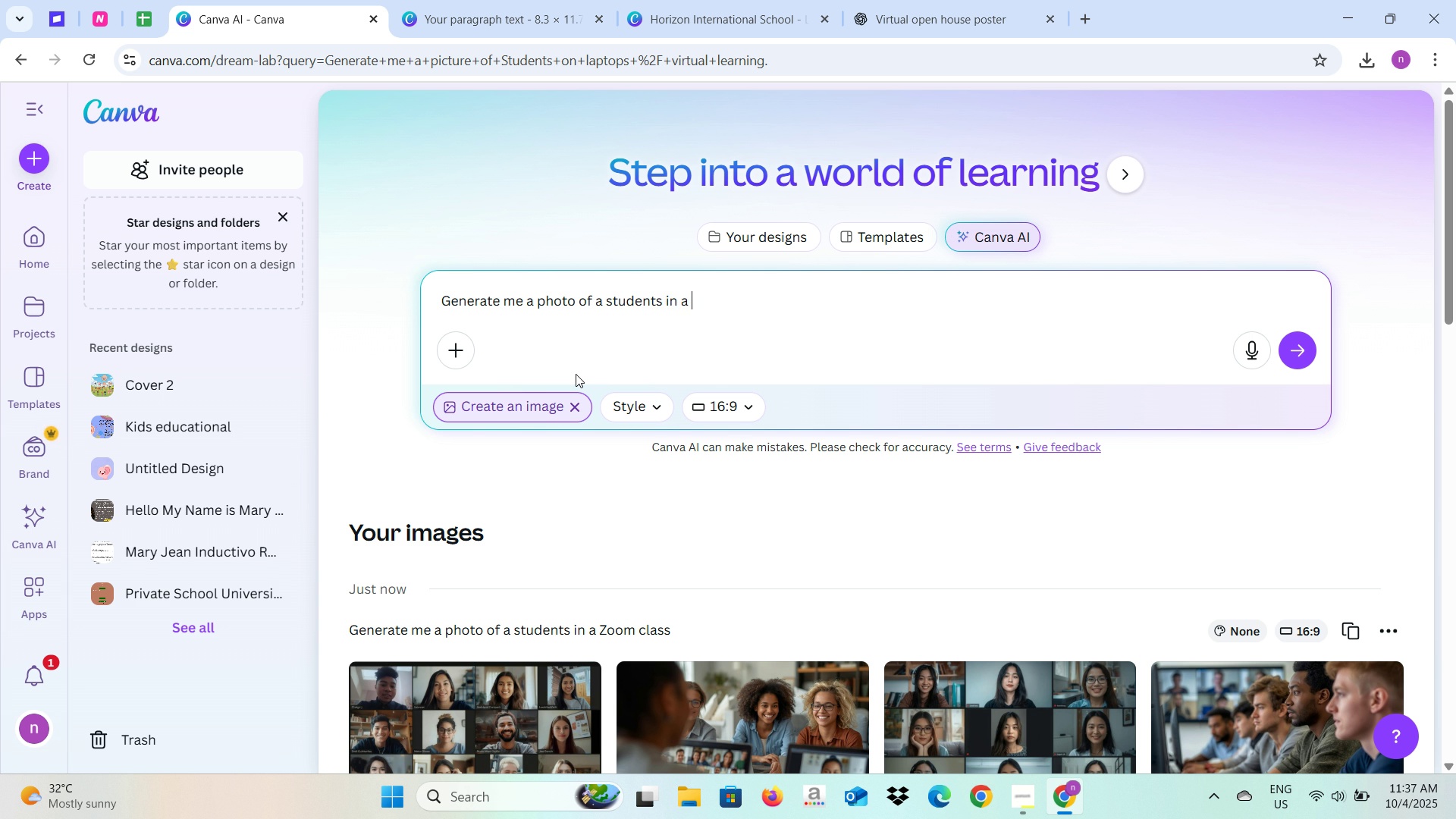 
type(zoom class and please im)
key(Backspace)
key(Backspace)
type(emphaz)
key(Backspace)
type(sizr )
key(Backspace)
key(Backspace)
type(e the c)
key(Backspace)
type(l)
key(Backspace)
key(Backspace)
key(Backspace)
type(at i is on lapop)